 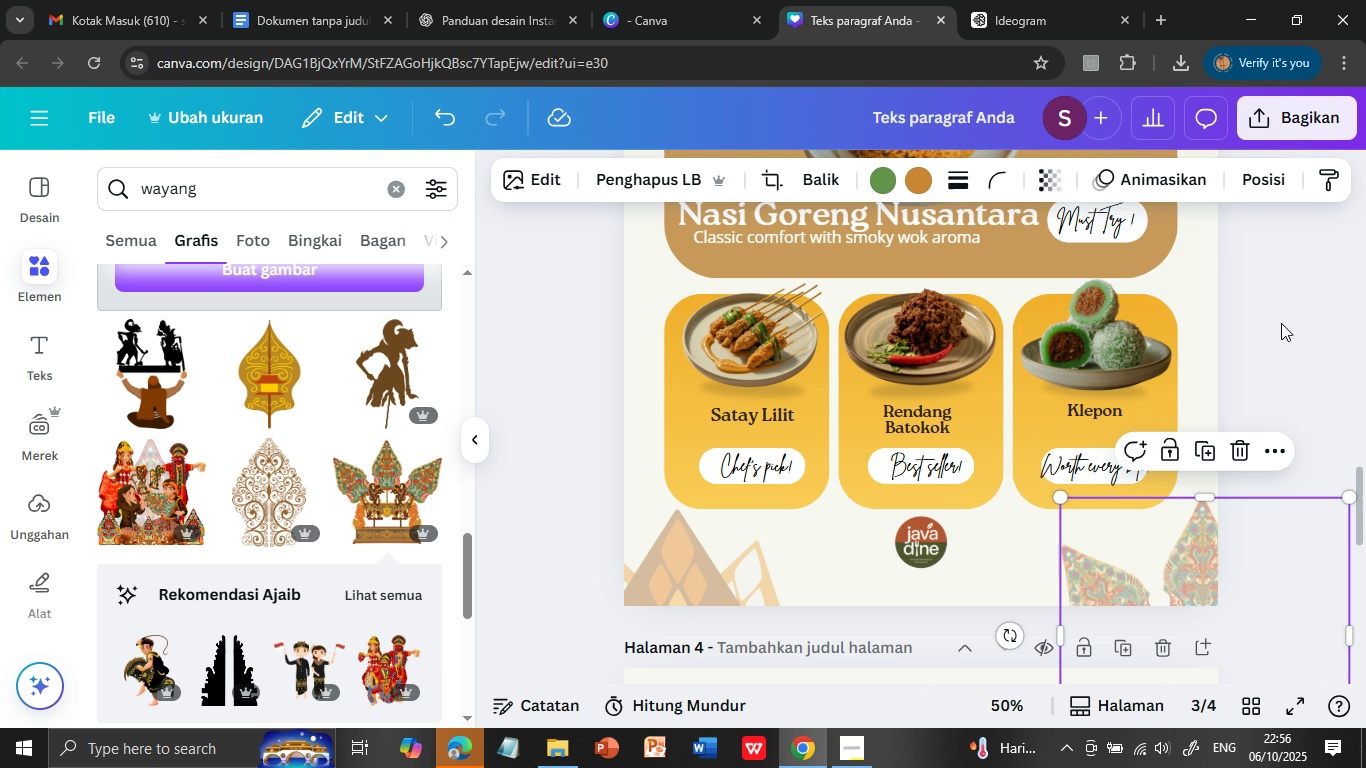 
left_click([1281, 323])
 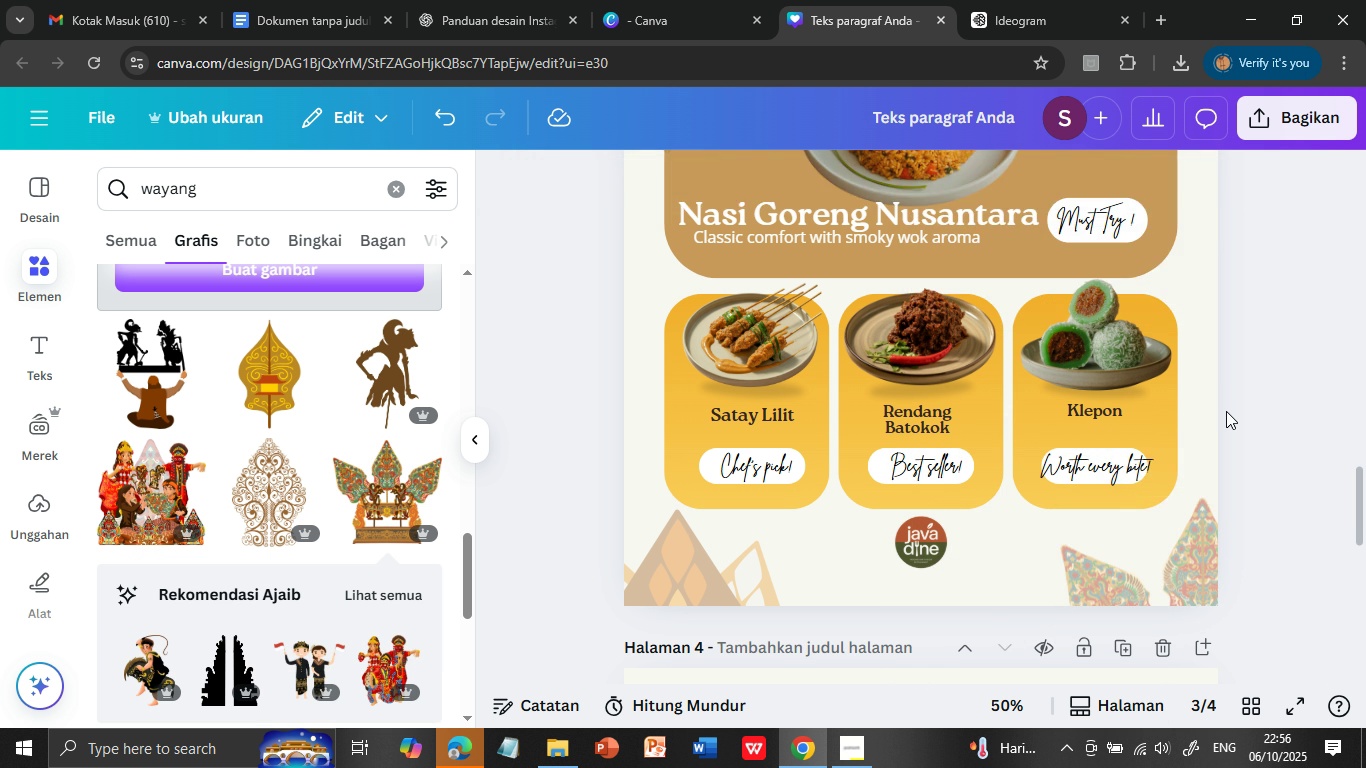 
scroll: coordinate [1226, 419], scroll_direction: up, amount: 3.0
 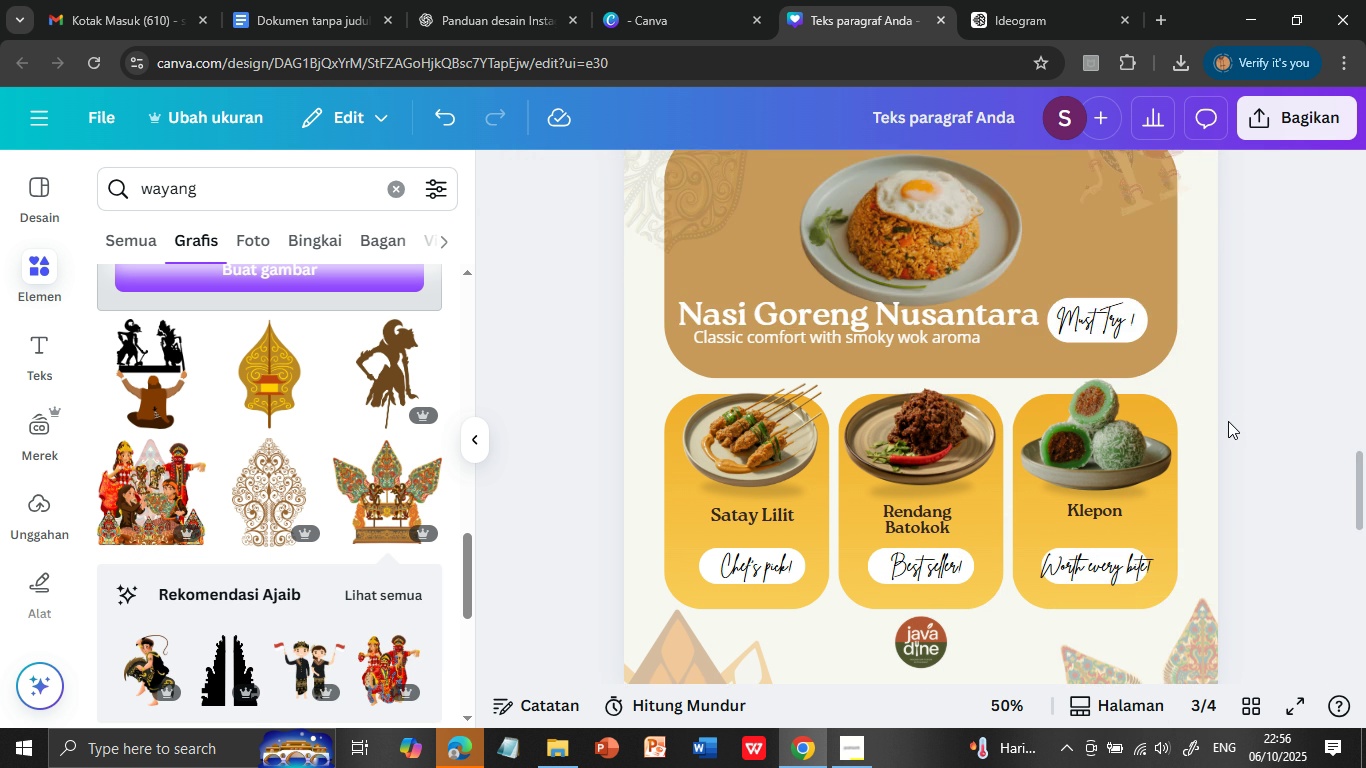 
scroll: coordinate [1231, 420], scroll_direction: down, amount: 12.0
 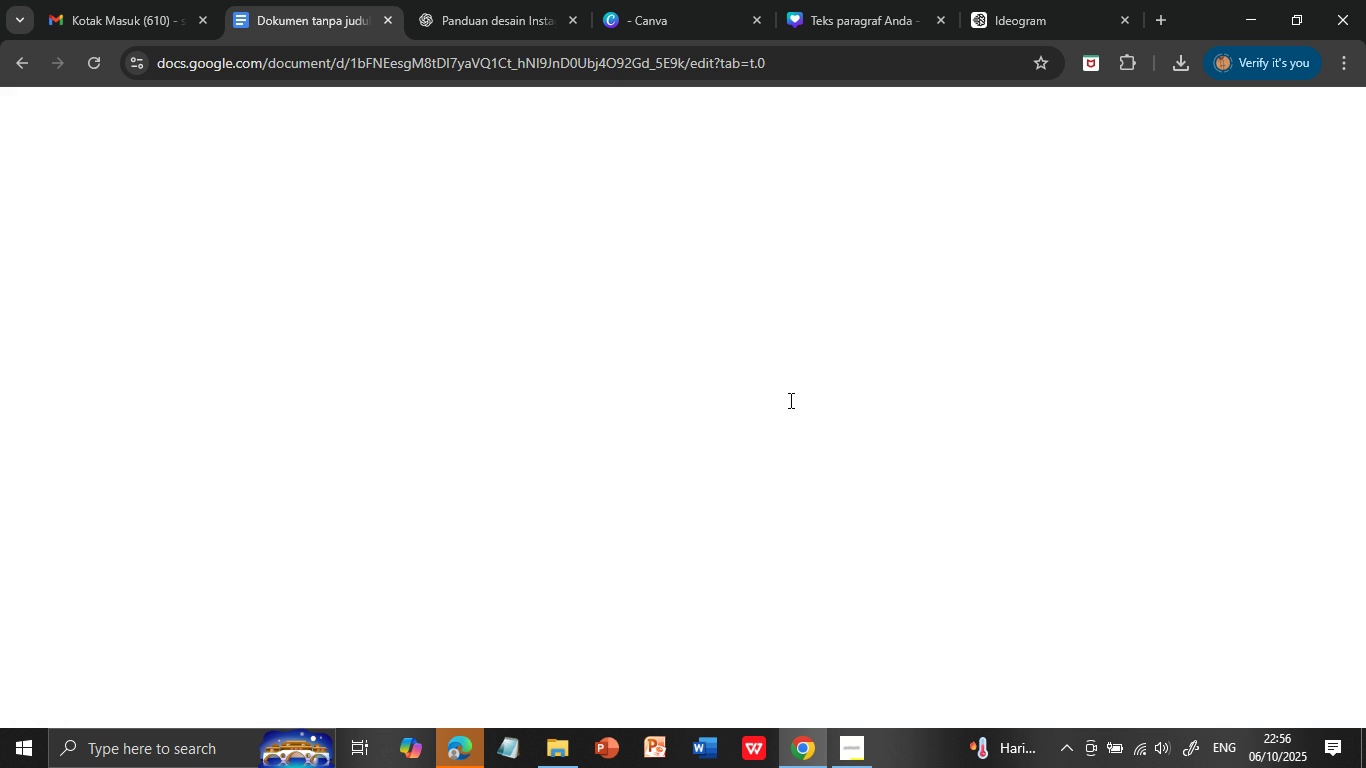 
left_click([343, 6])
 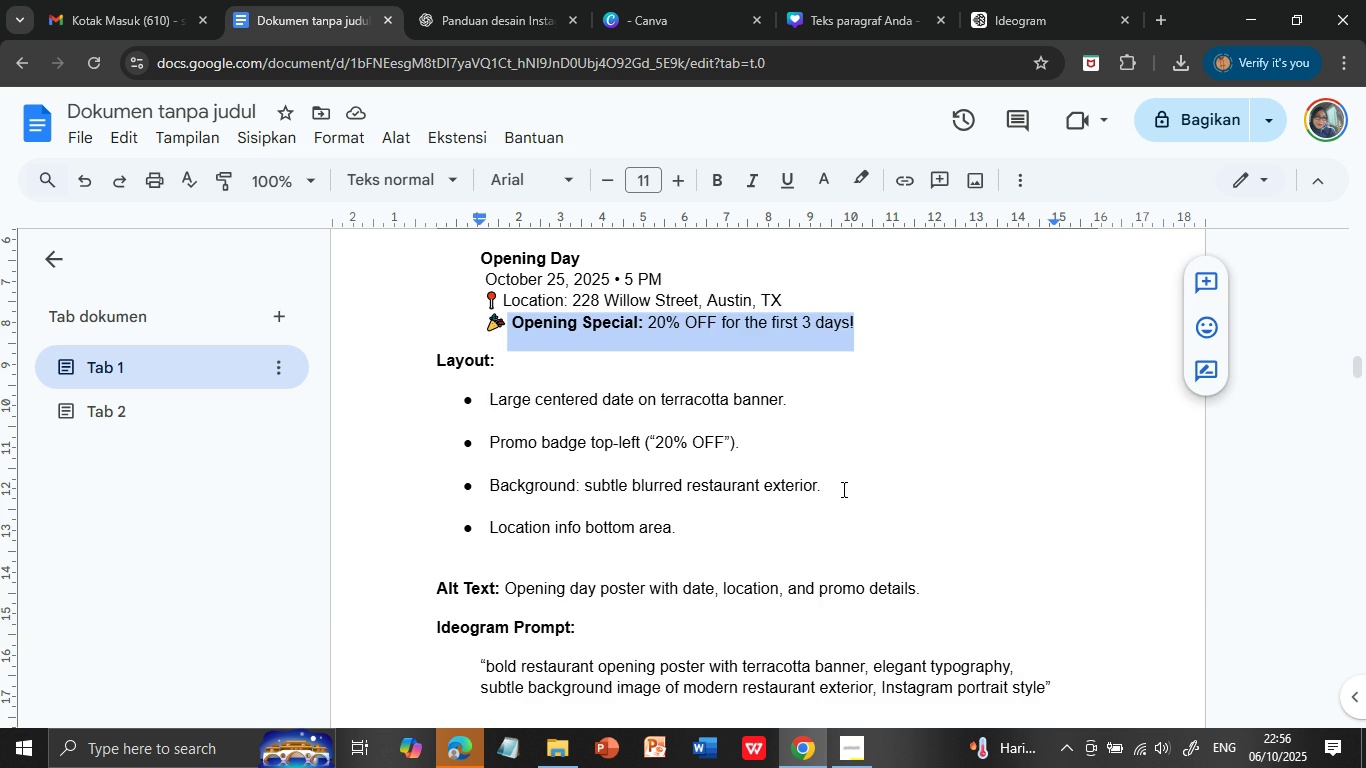 
scroll: coordinate [851, 506], scroll_direction: down, amount: 3.0
 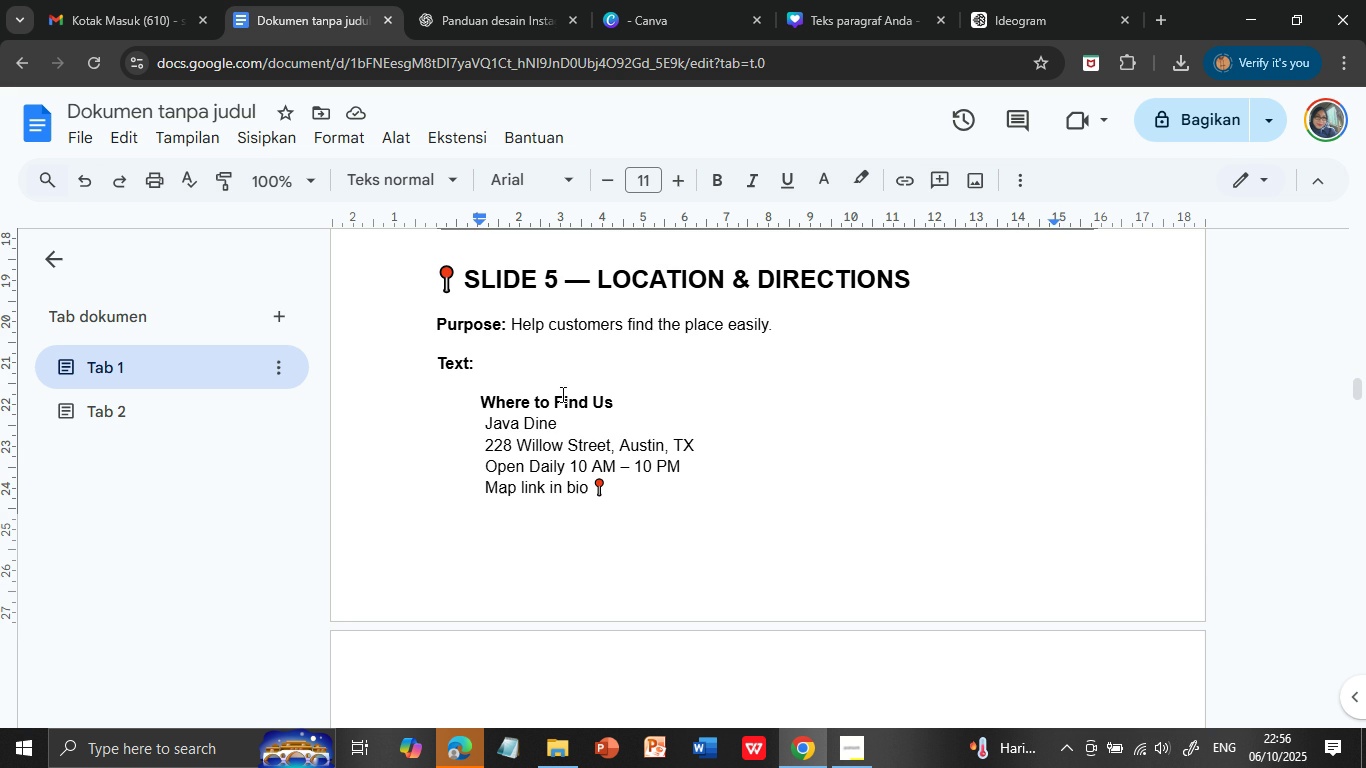 
left_click([846, 3])
 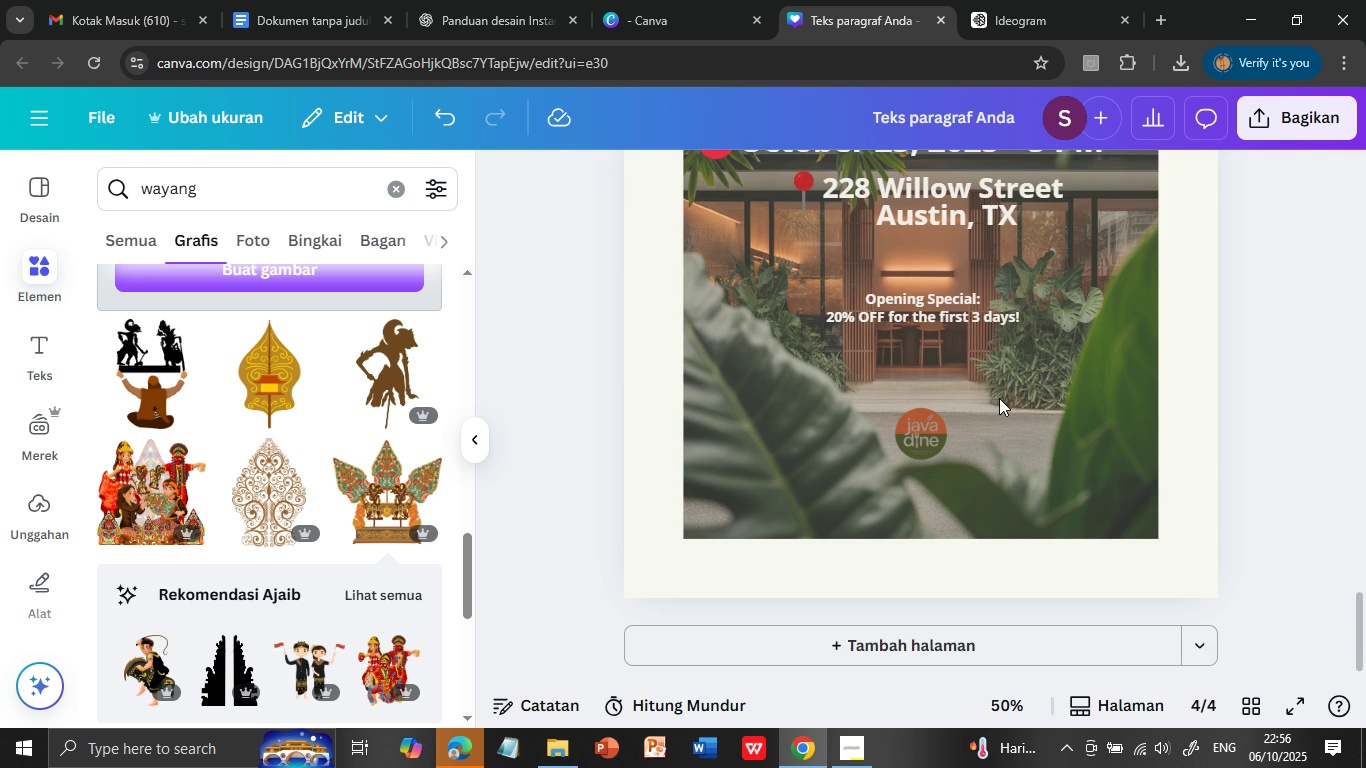 
scroll: coordinate [1104, 276], scroll_direction: up, amount: 4.0
 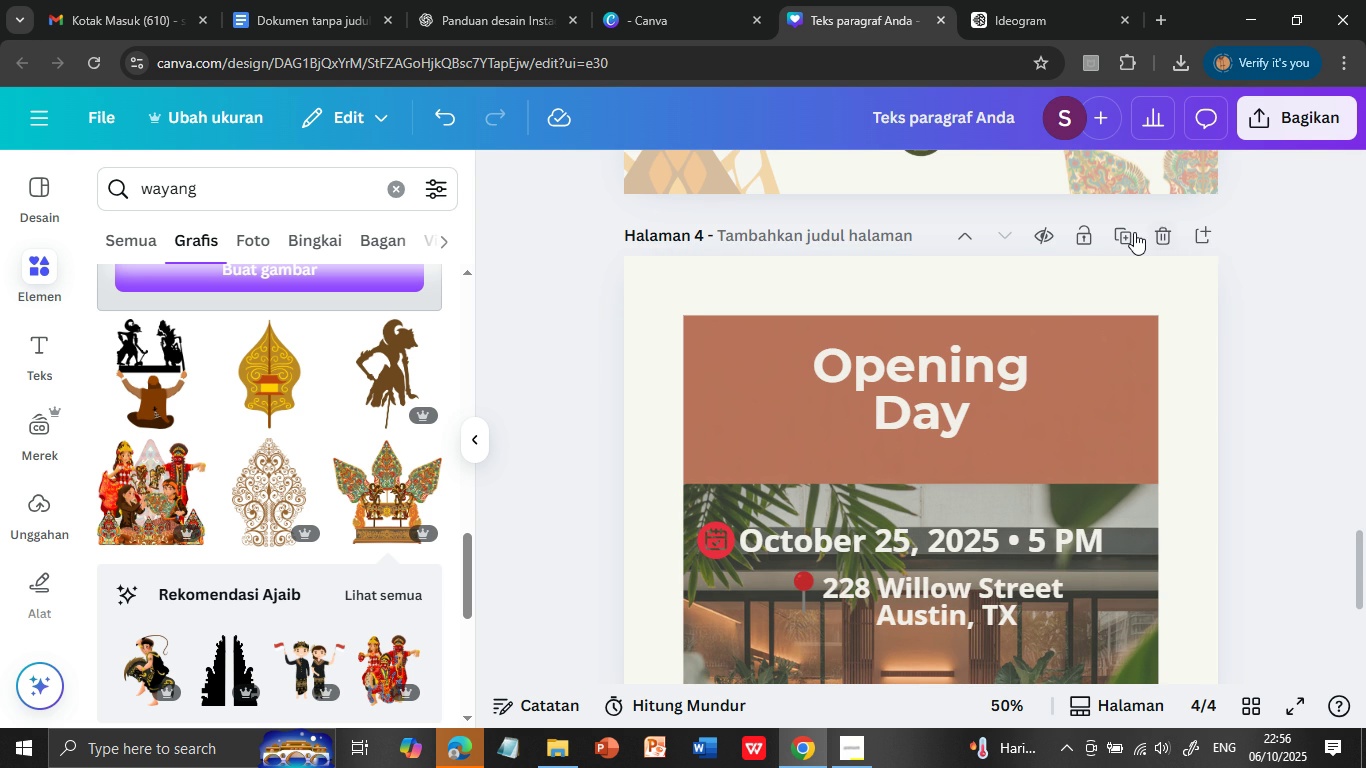 
left_click([1129, 229])
 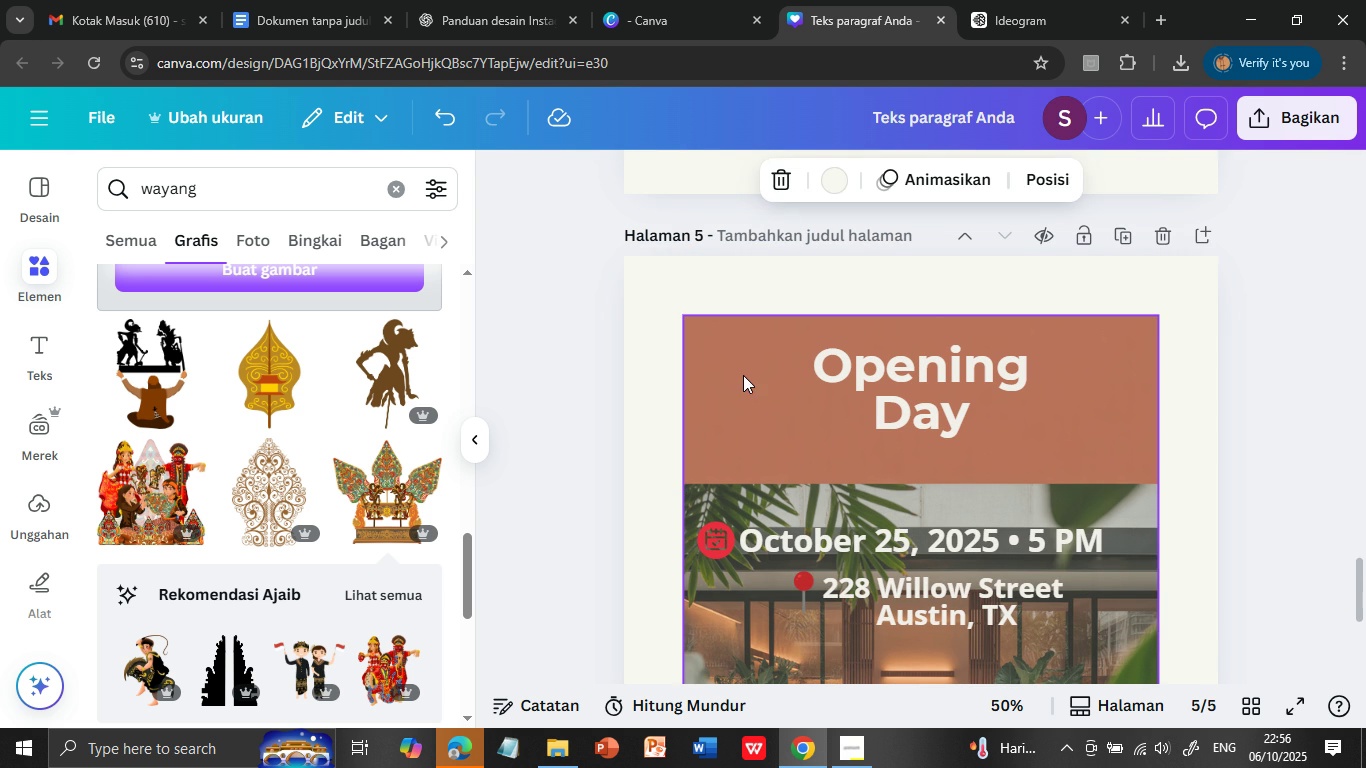 
left_click([742, 368])
 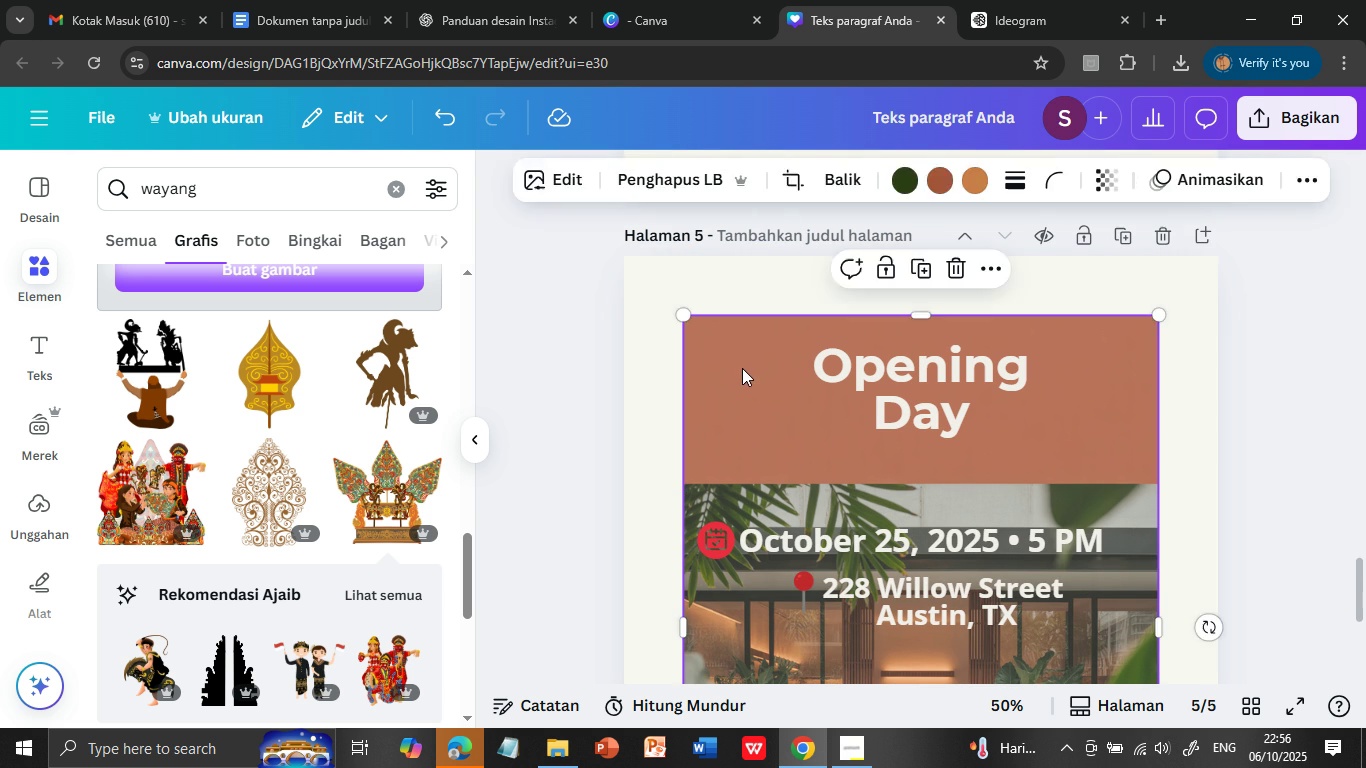 
key(Delete)
 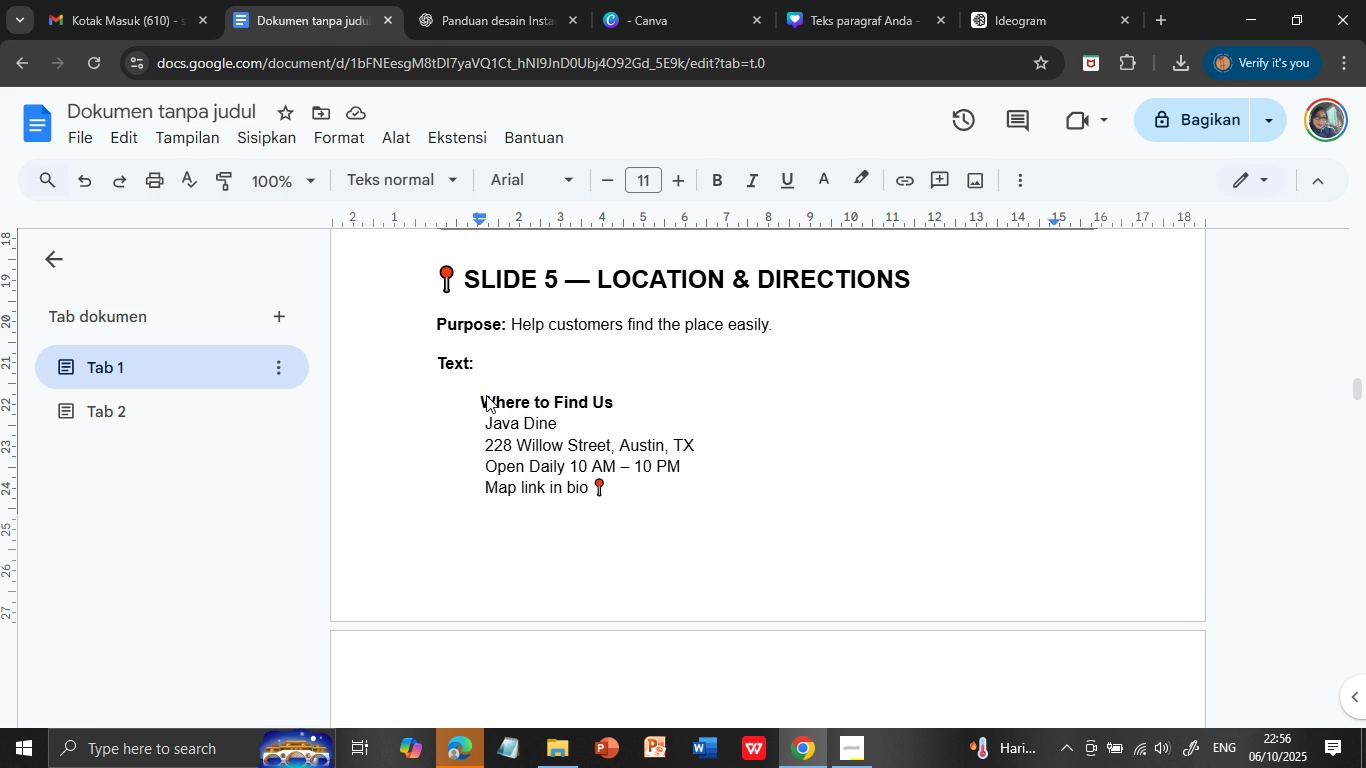 
left_click([260, 11])